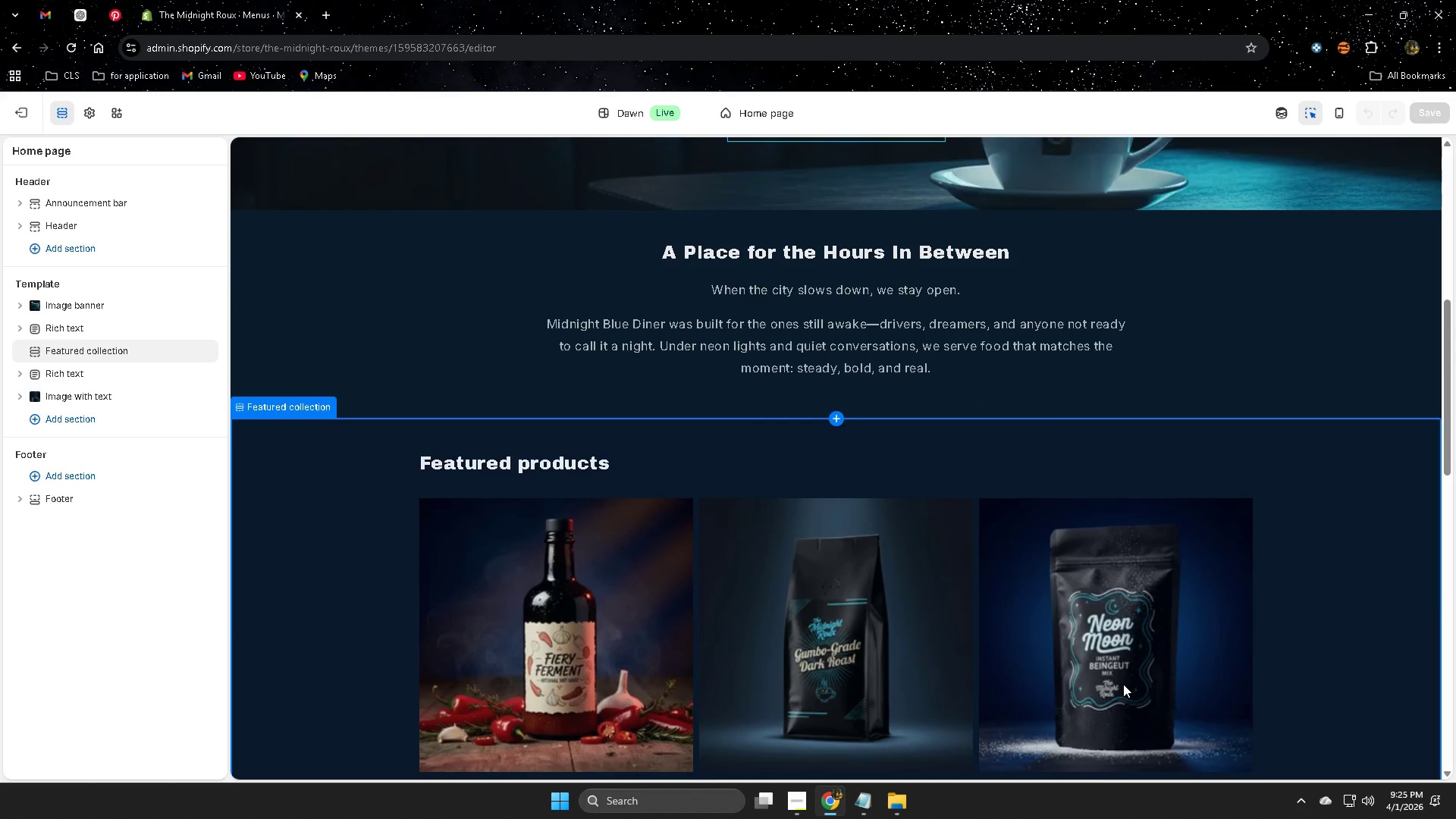 
scroll: coordinate [1123, 684], scroll_direction: down, amount: 1.0
 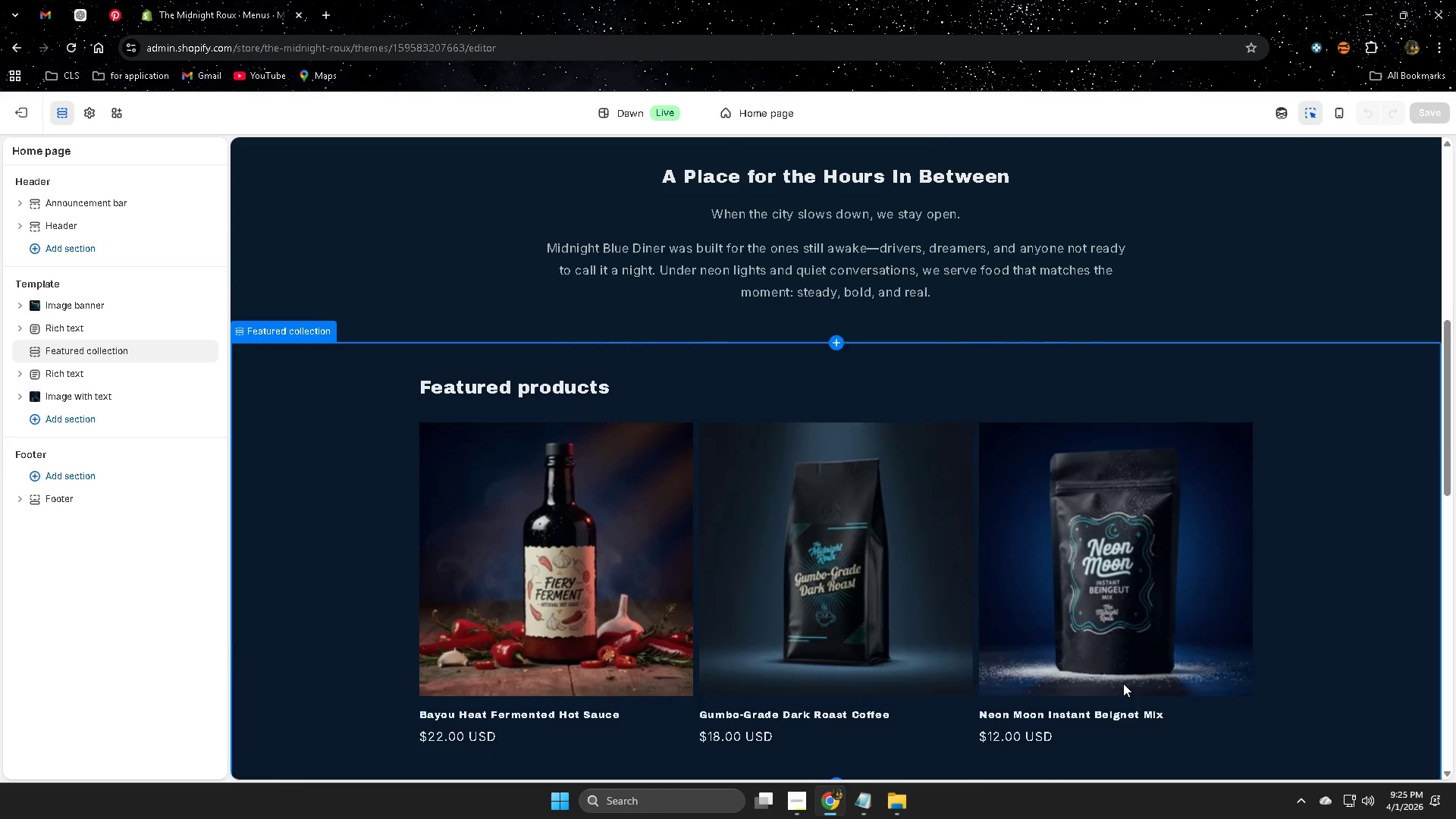 
scroll: coordinate [1123, 683], scroll_direction: up, amount: 1.0
 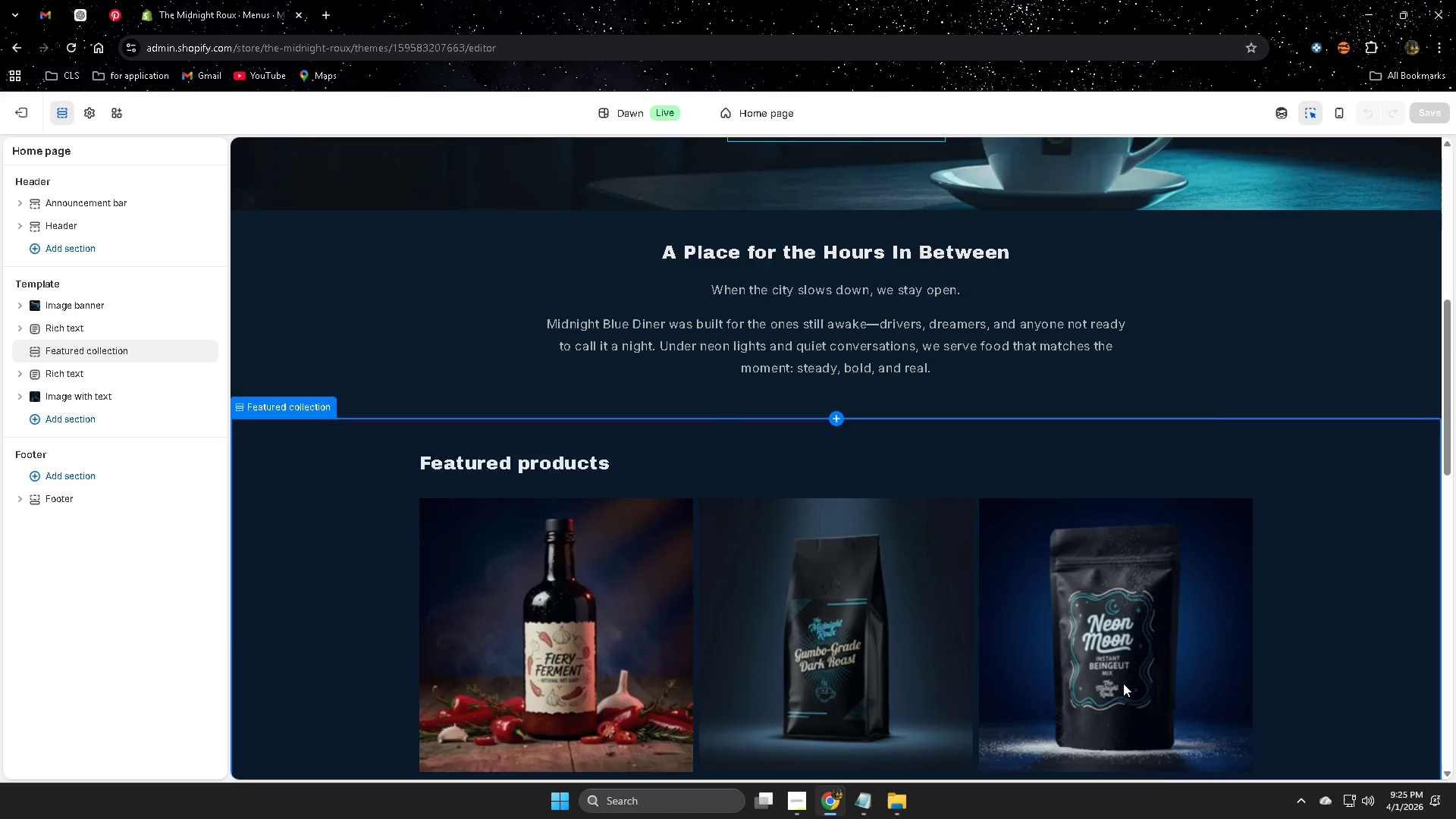 
scroll: coordinate [1123, 683], scroll_direction: none, amount: 0.0
 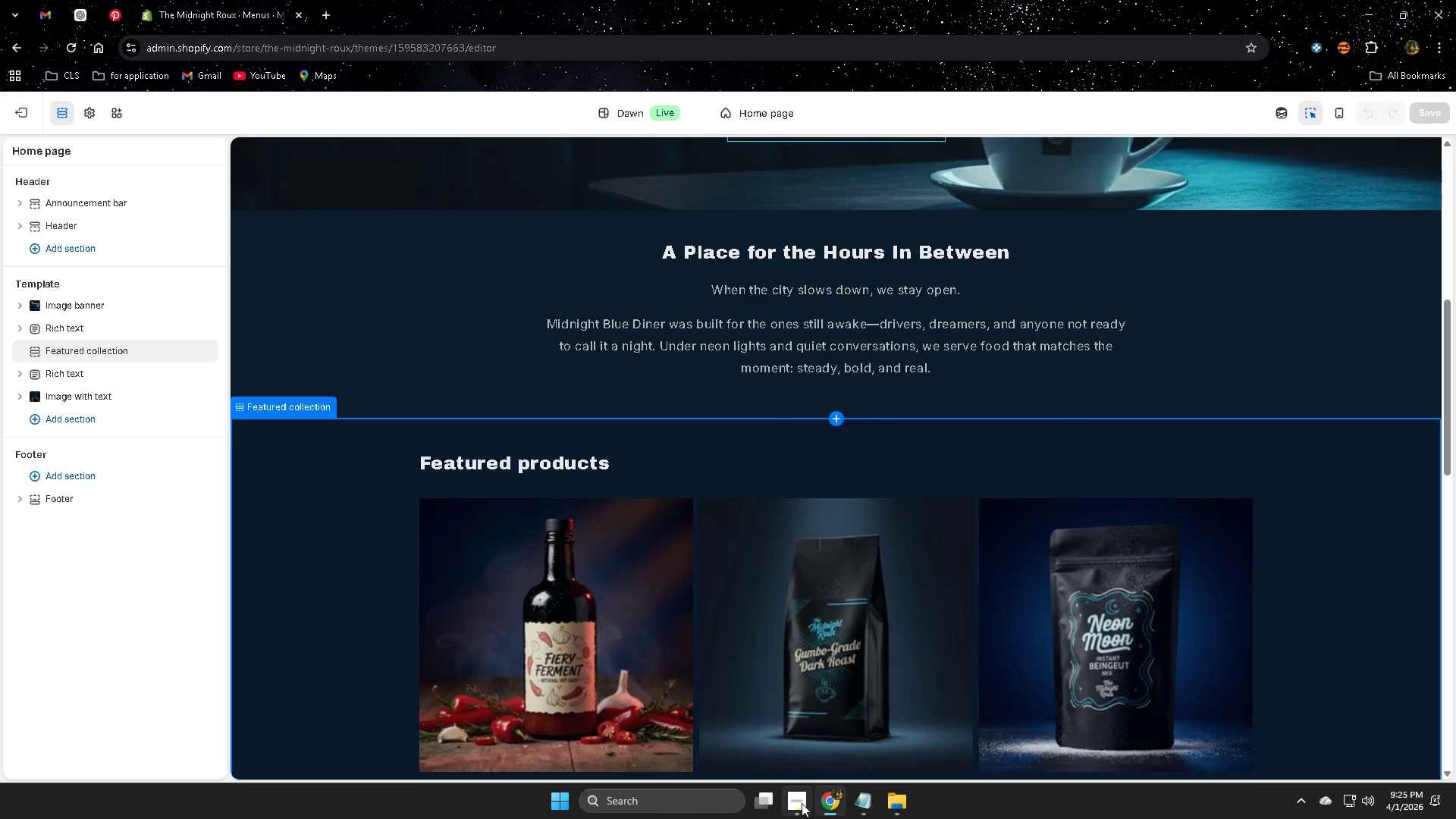 
left_click([802, 803])